 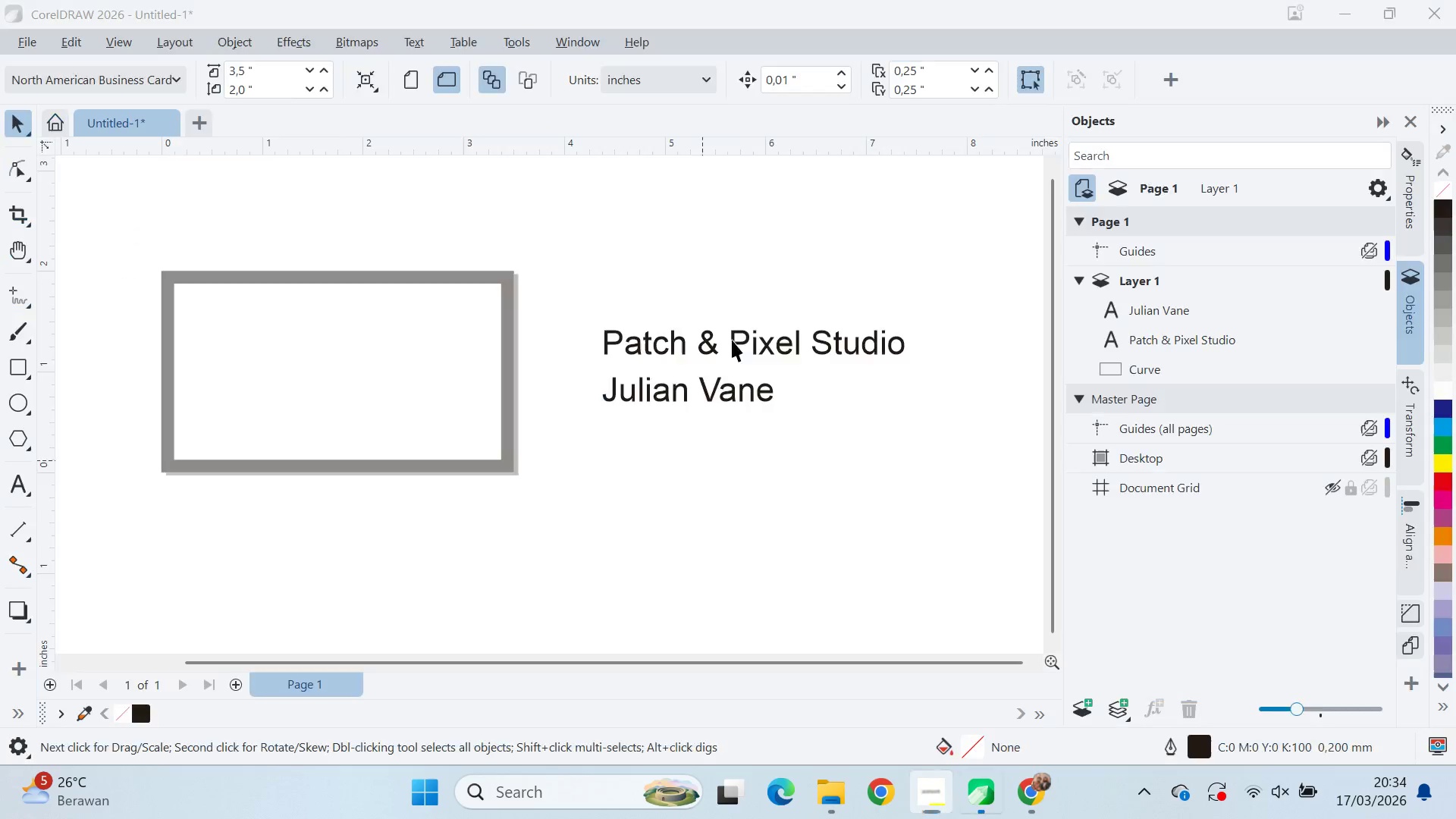 
hold_key(key=ShiftLeft, duration=0.52)
 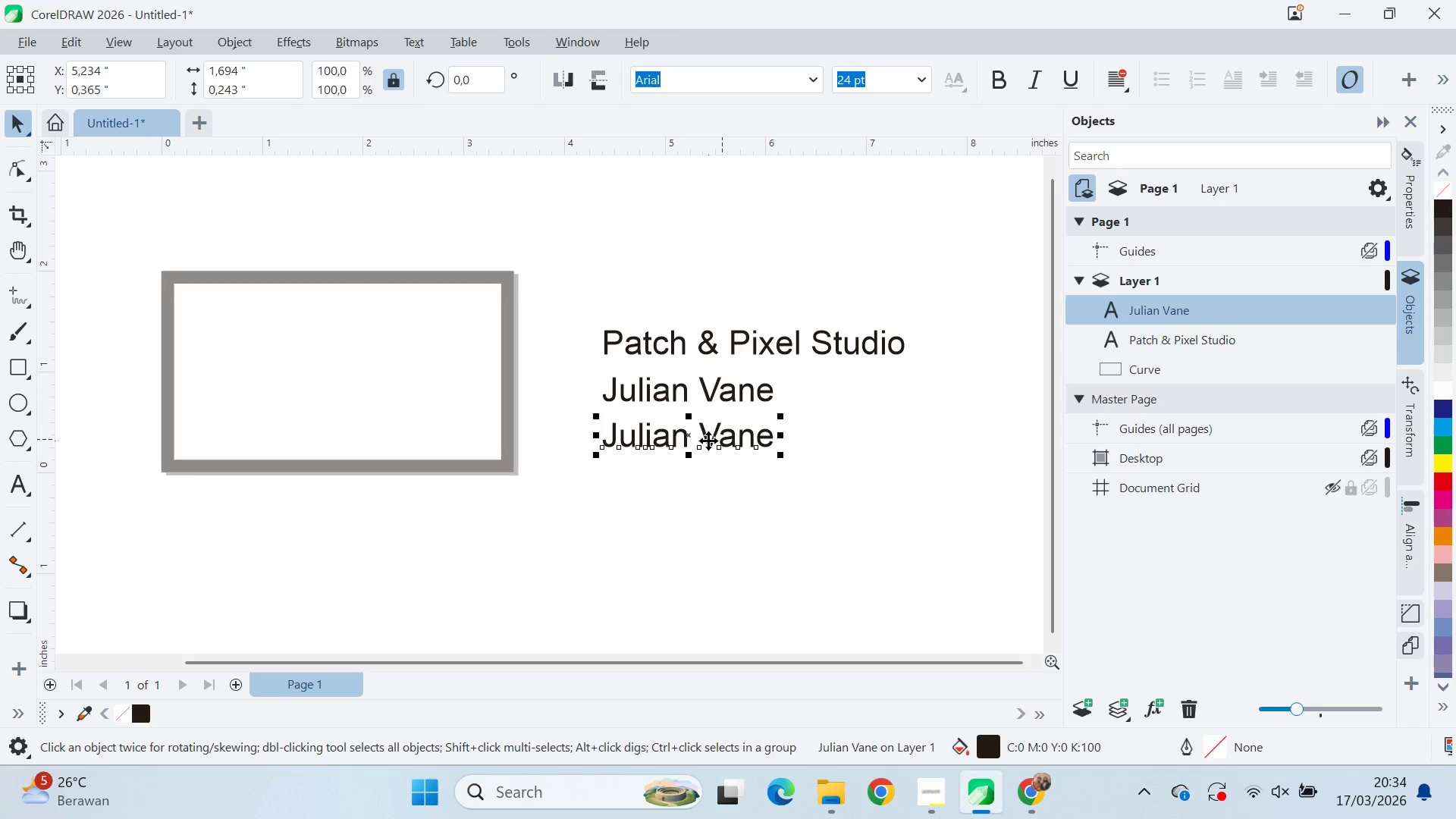 
left_click([708, 441])
 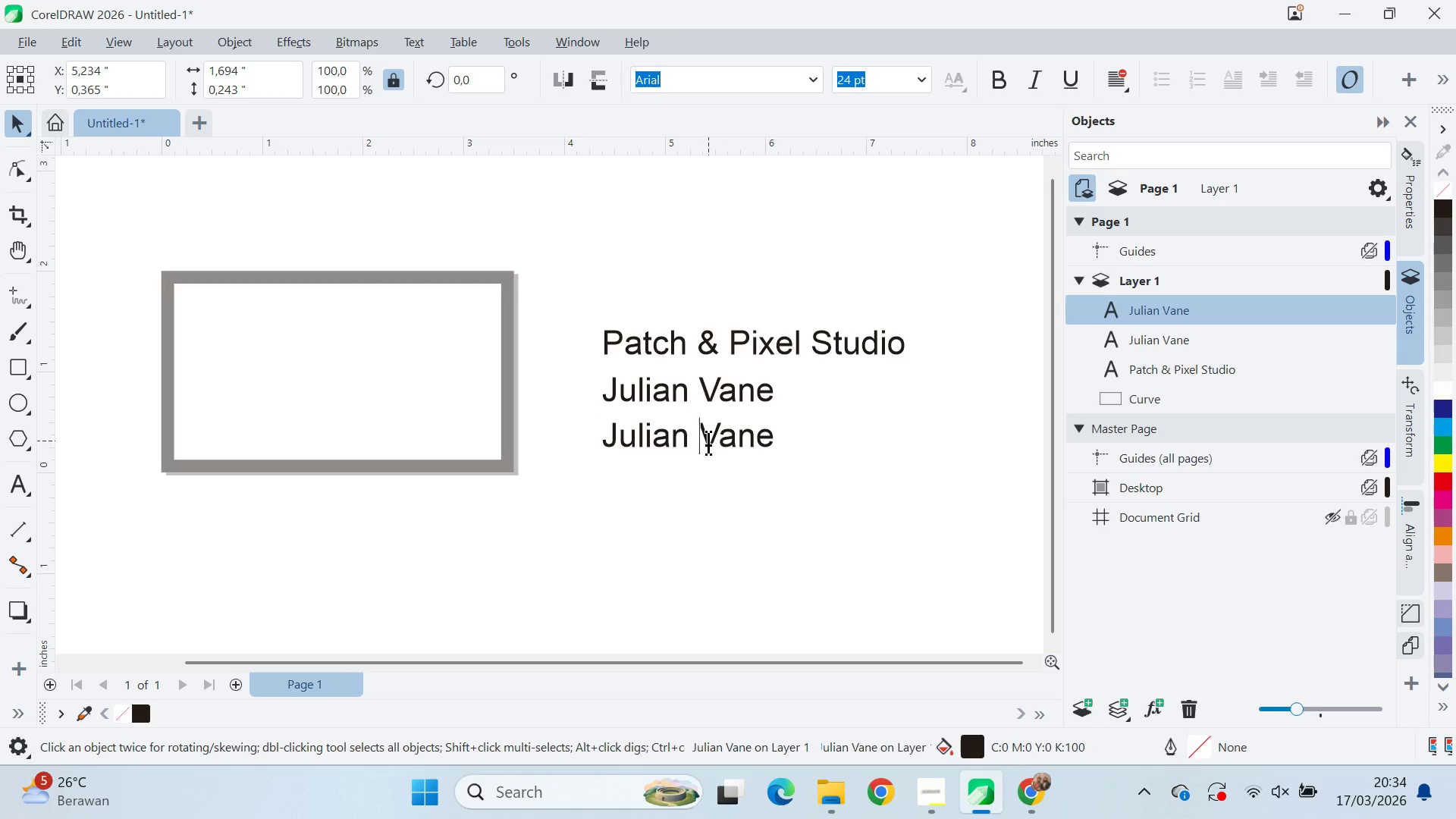 
key(Control+A)
 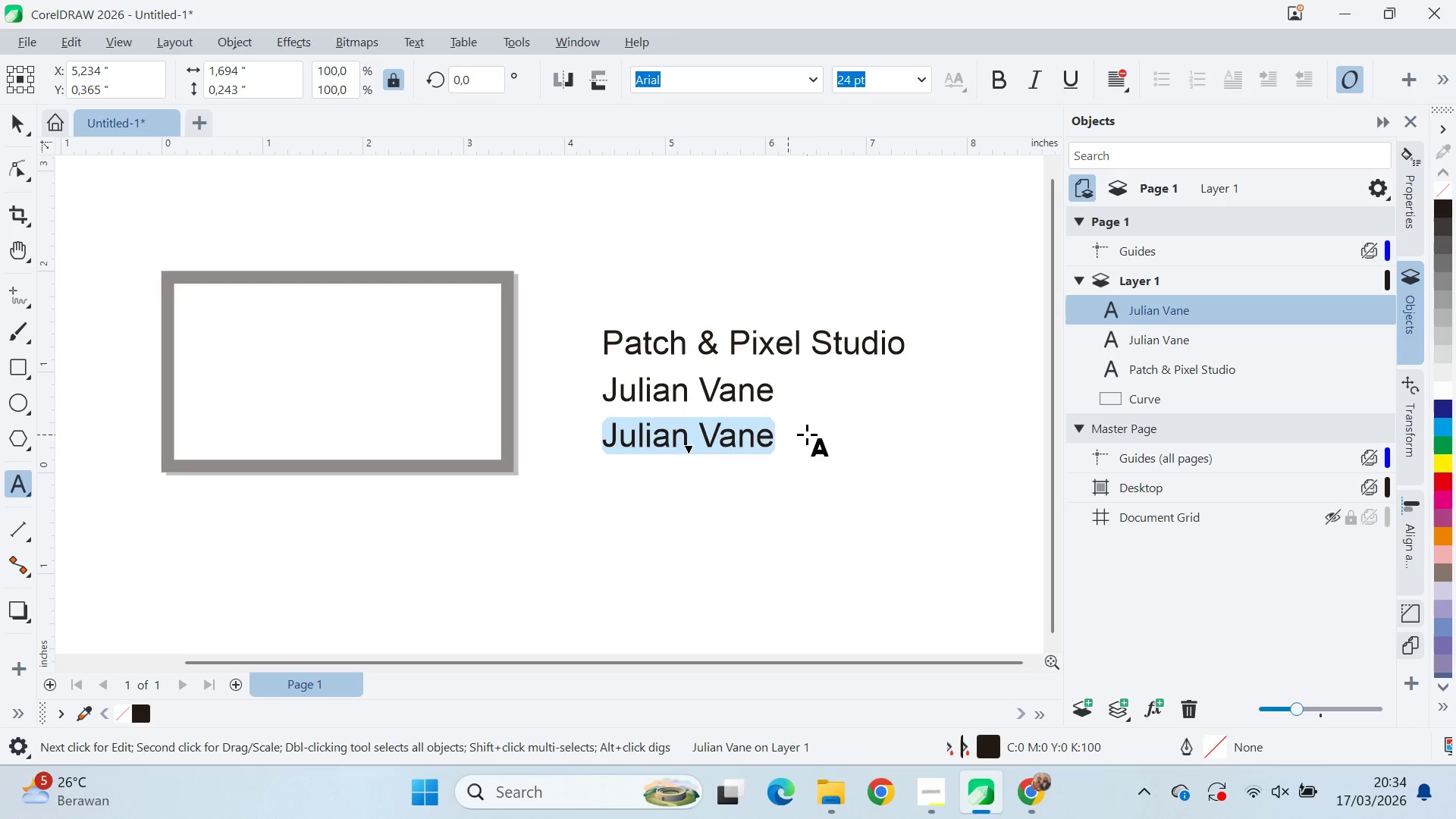 
key(Control+V)
 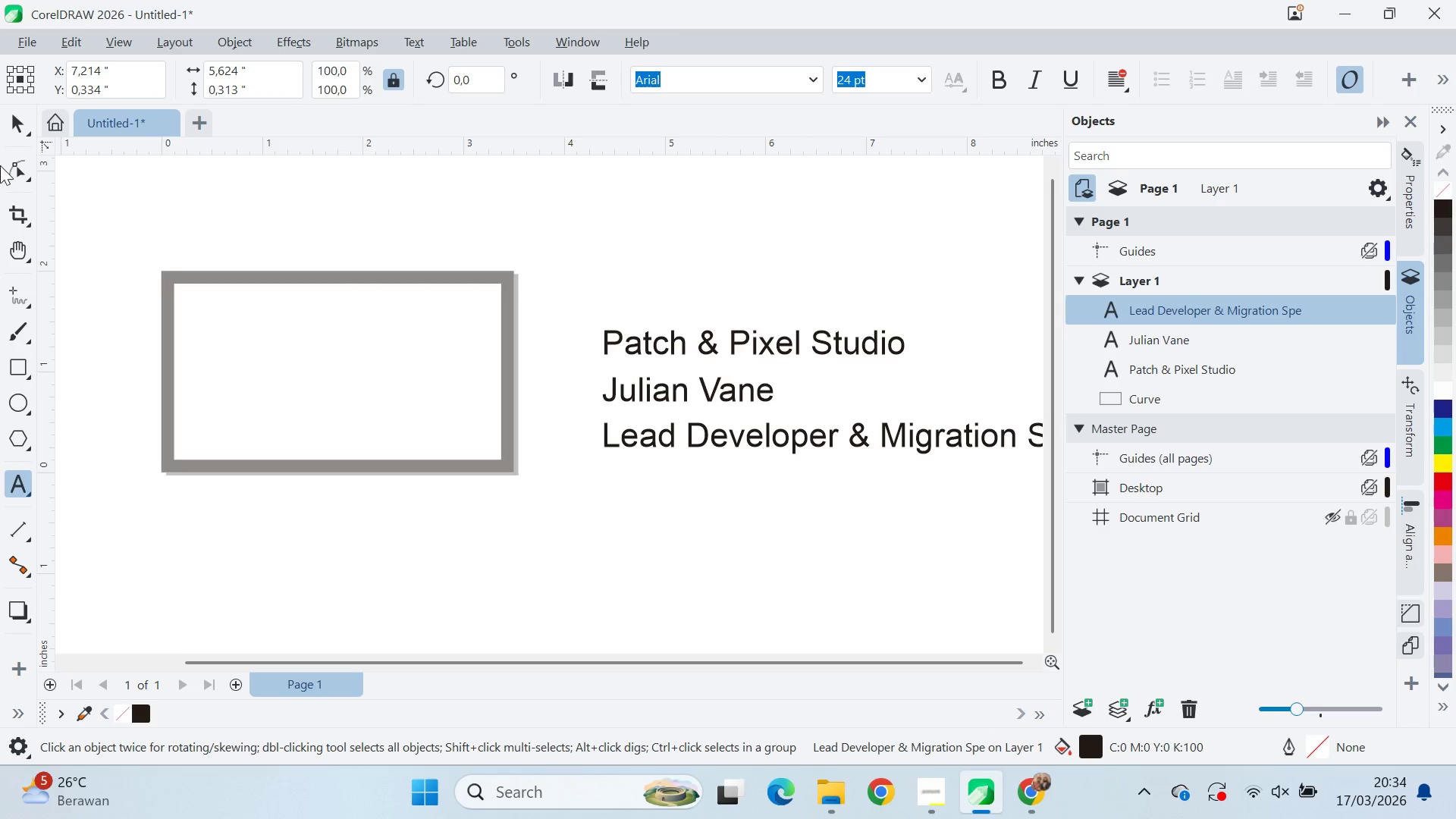 
left_click([14, 124])
 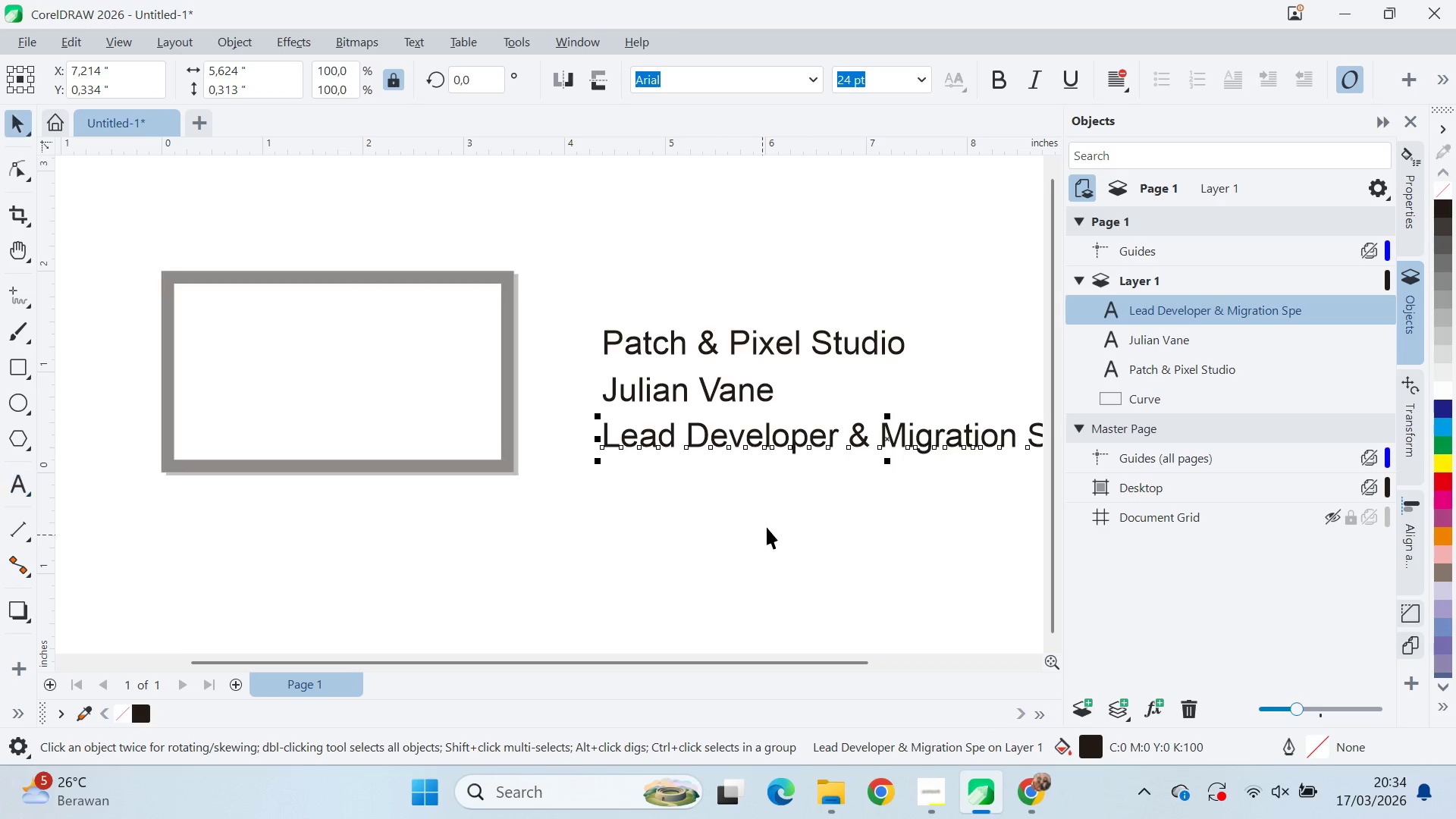 
type(qv)
 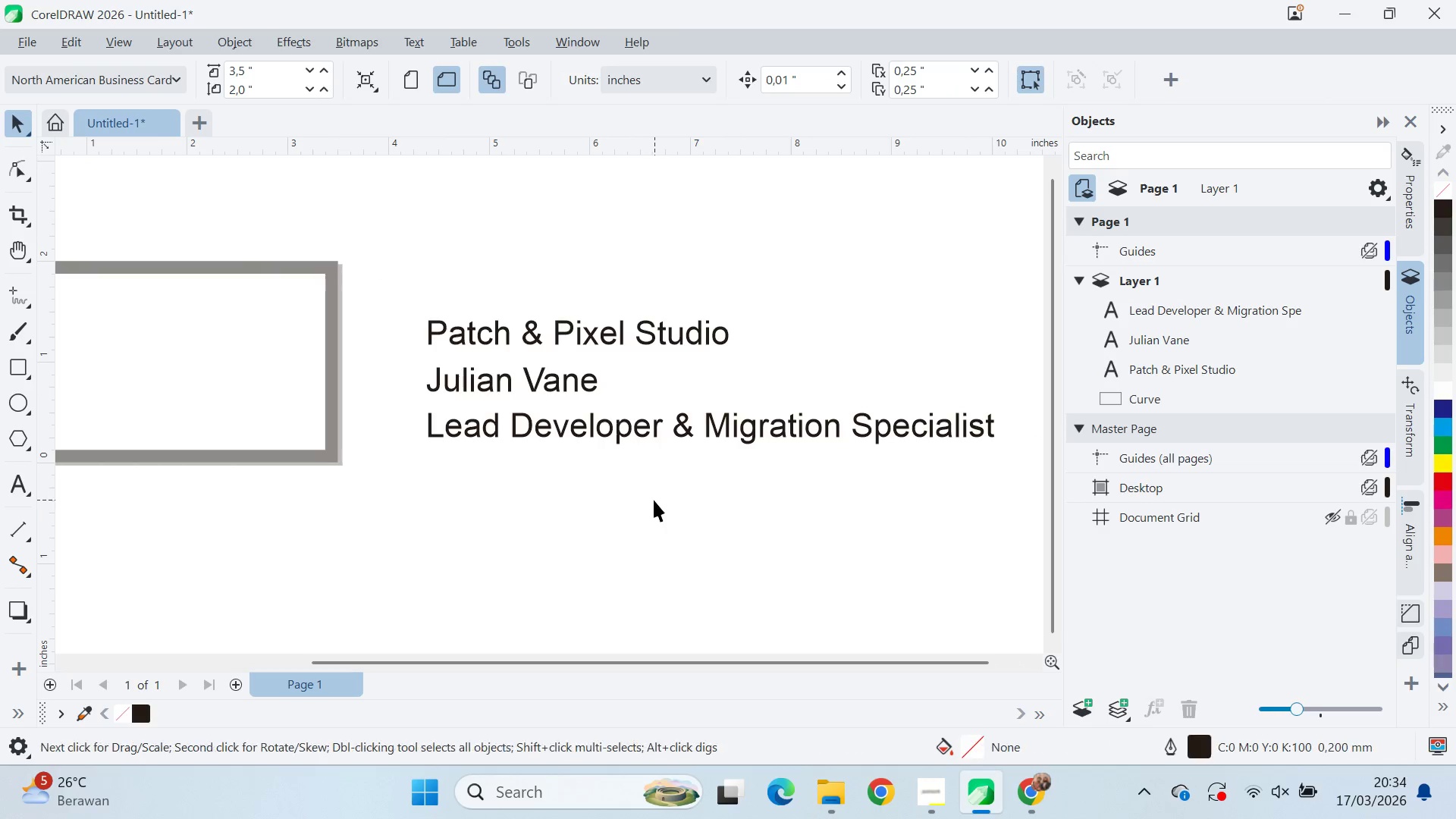 
left_click_drag(start_coordinate=[802, 482], to_coordinate=[626, 472])
 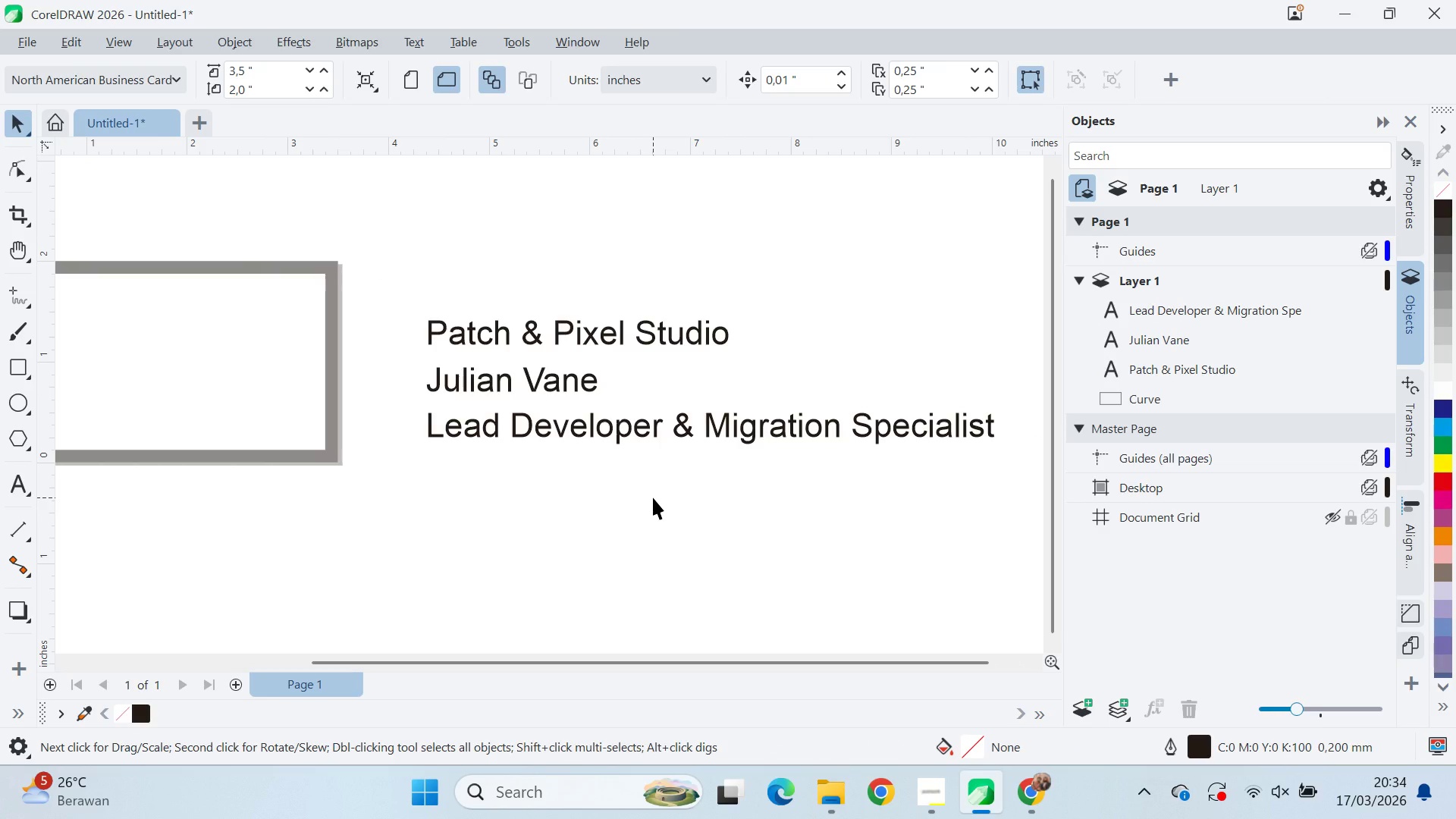 
key(Alt+AltLeft)
 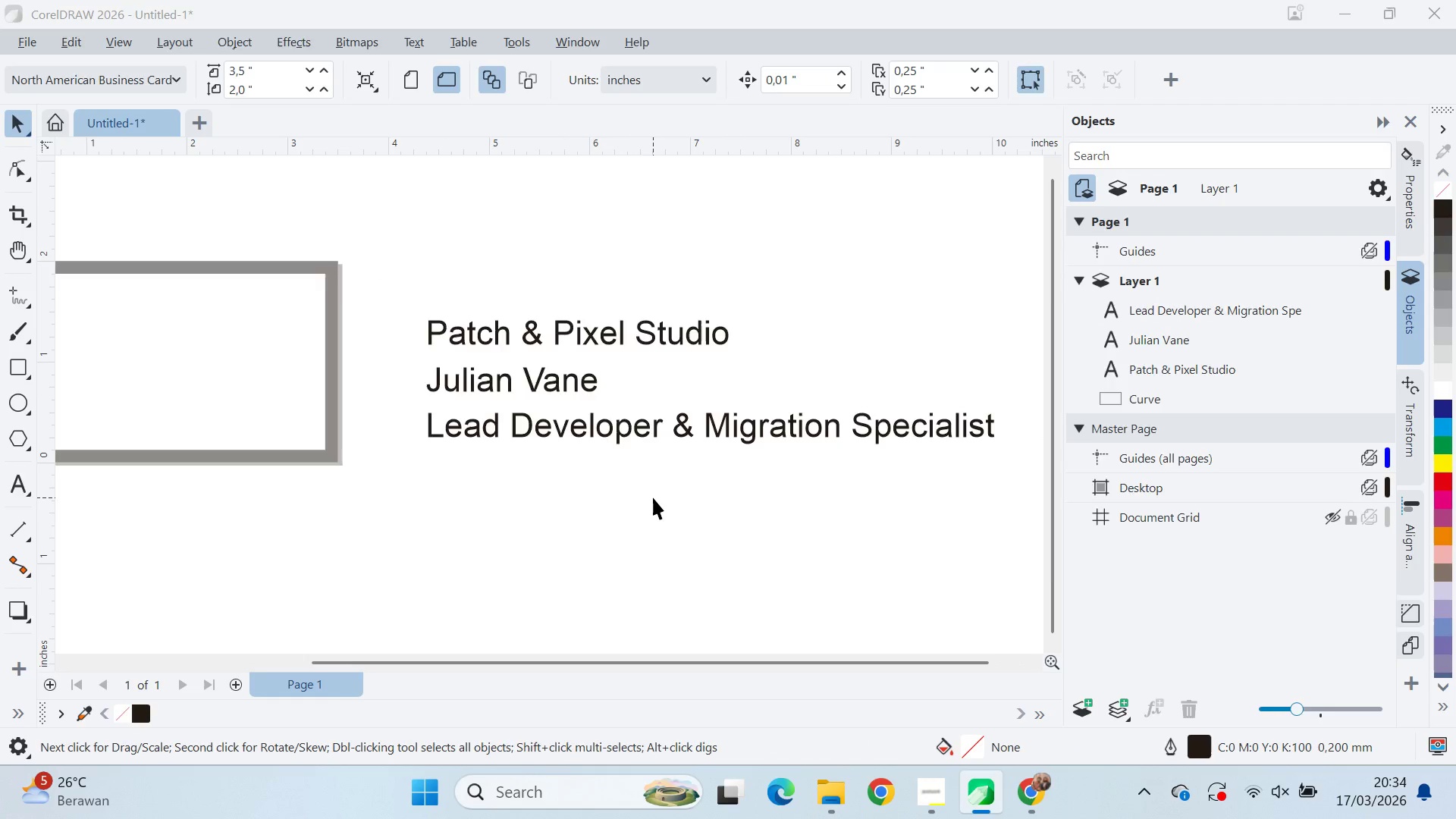 
key(Alt+Tab)